 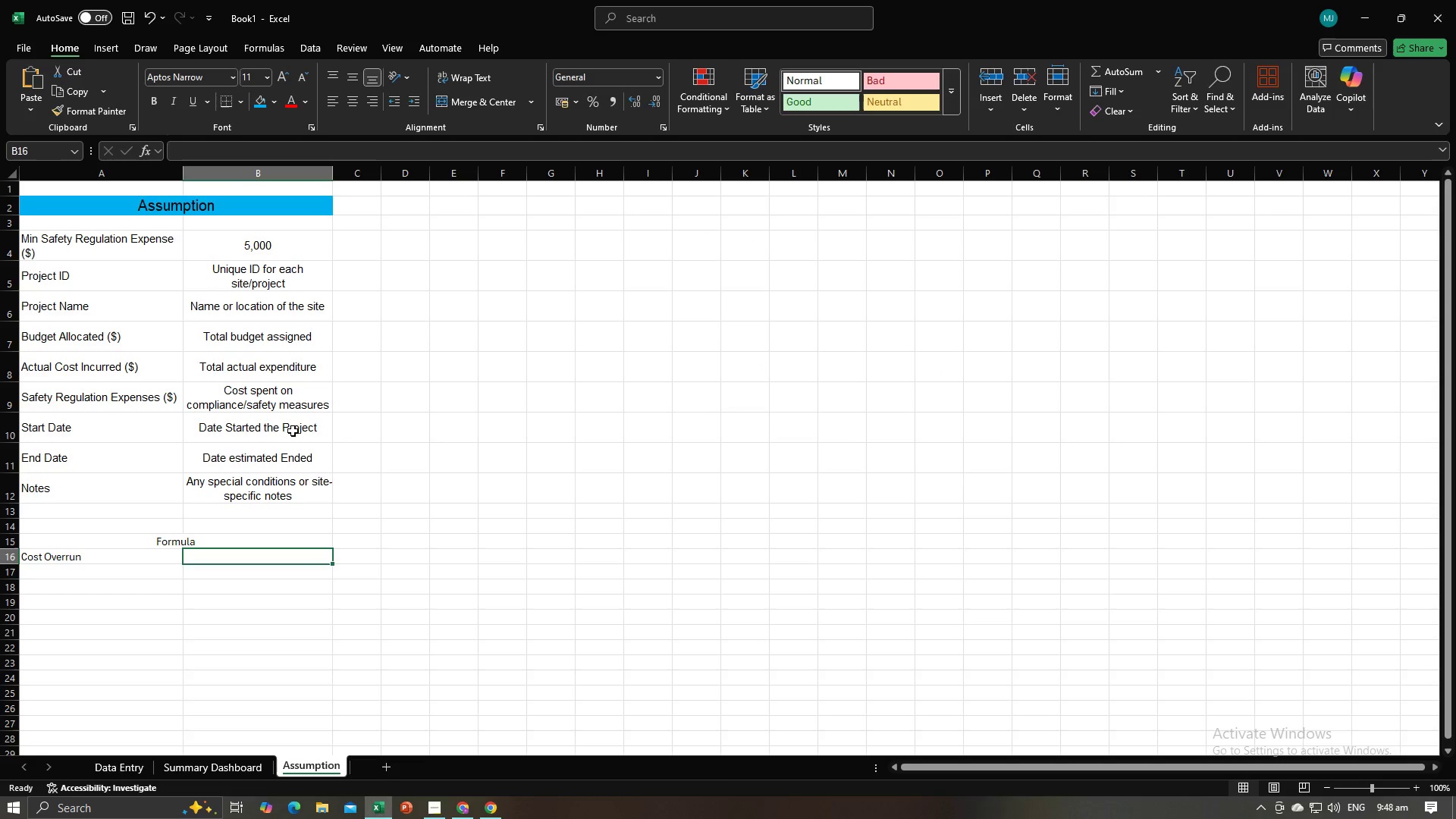 
key(Control+V)
 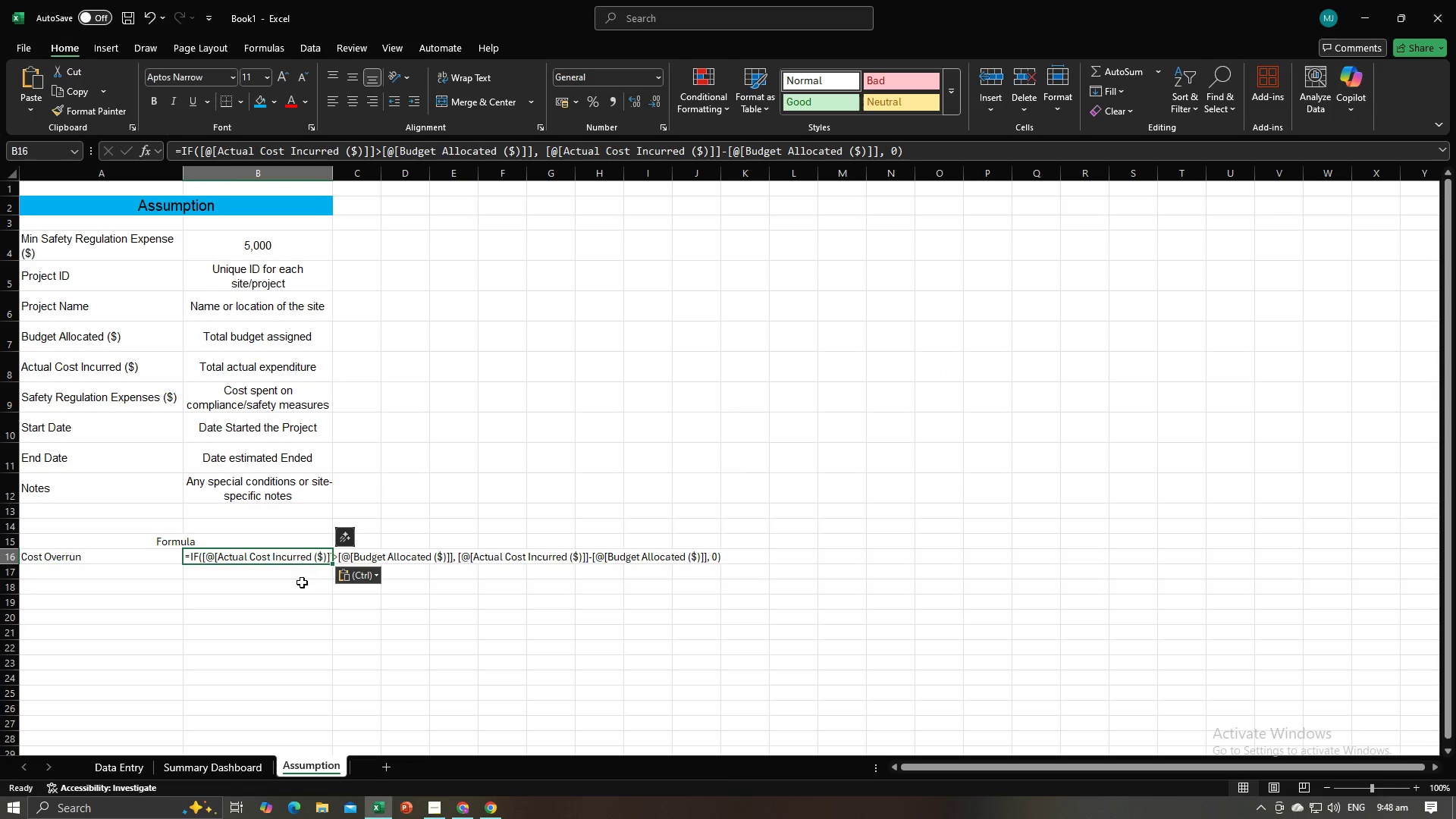 
left_click([302, 582])
 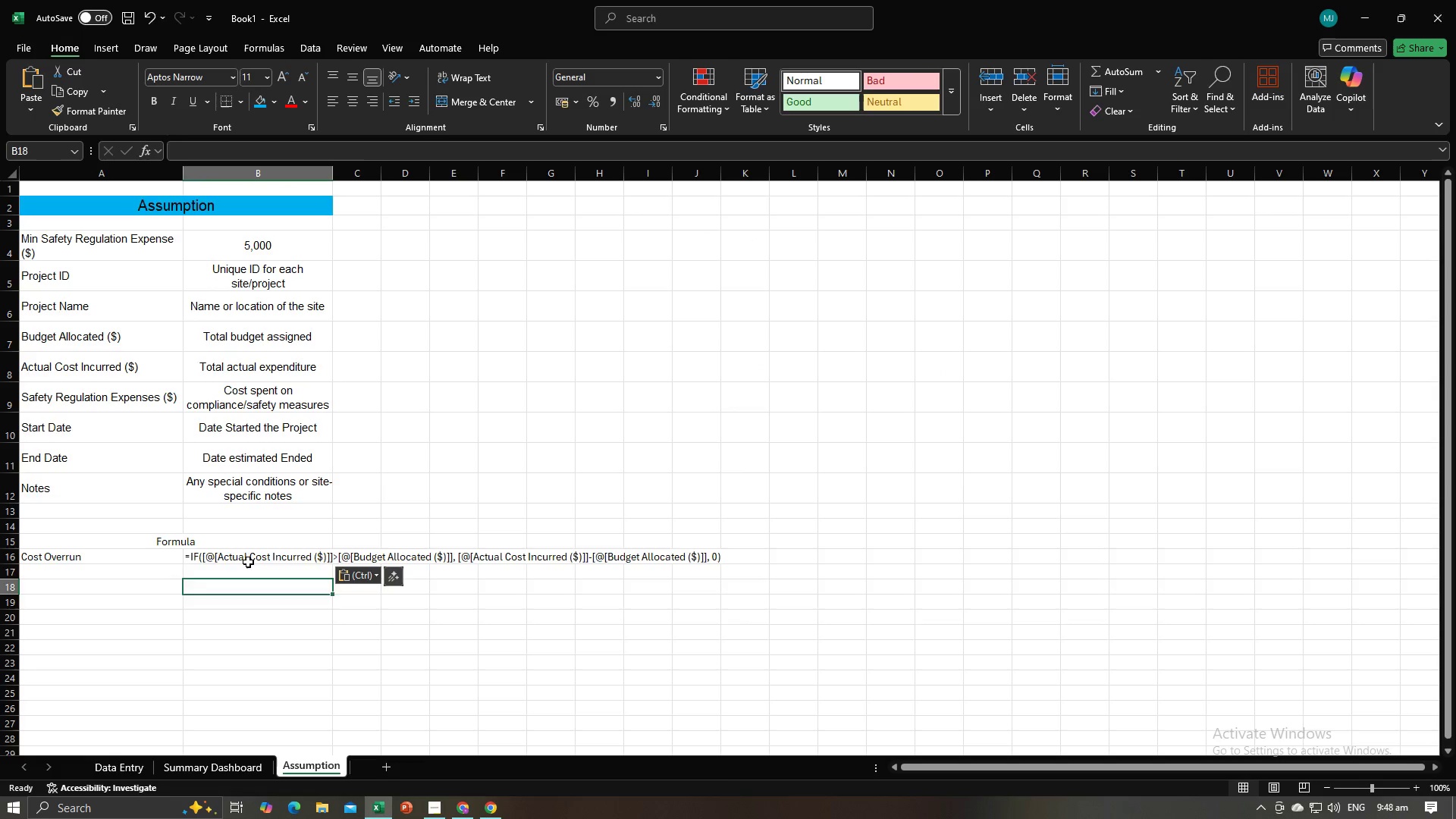 
left_click([248, 562])
 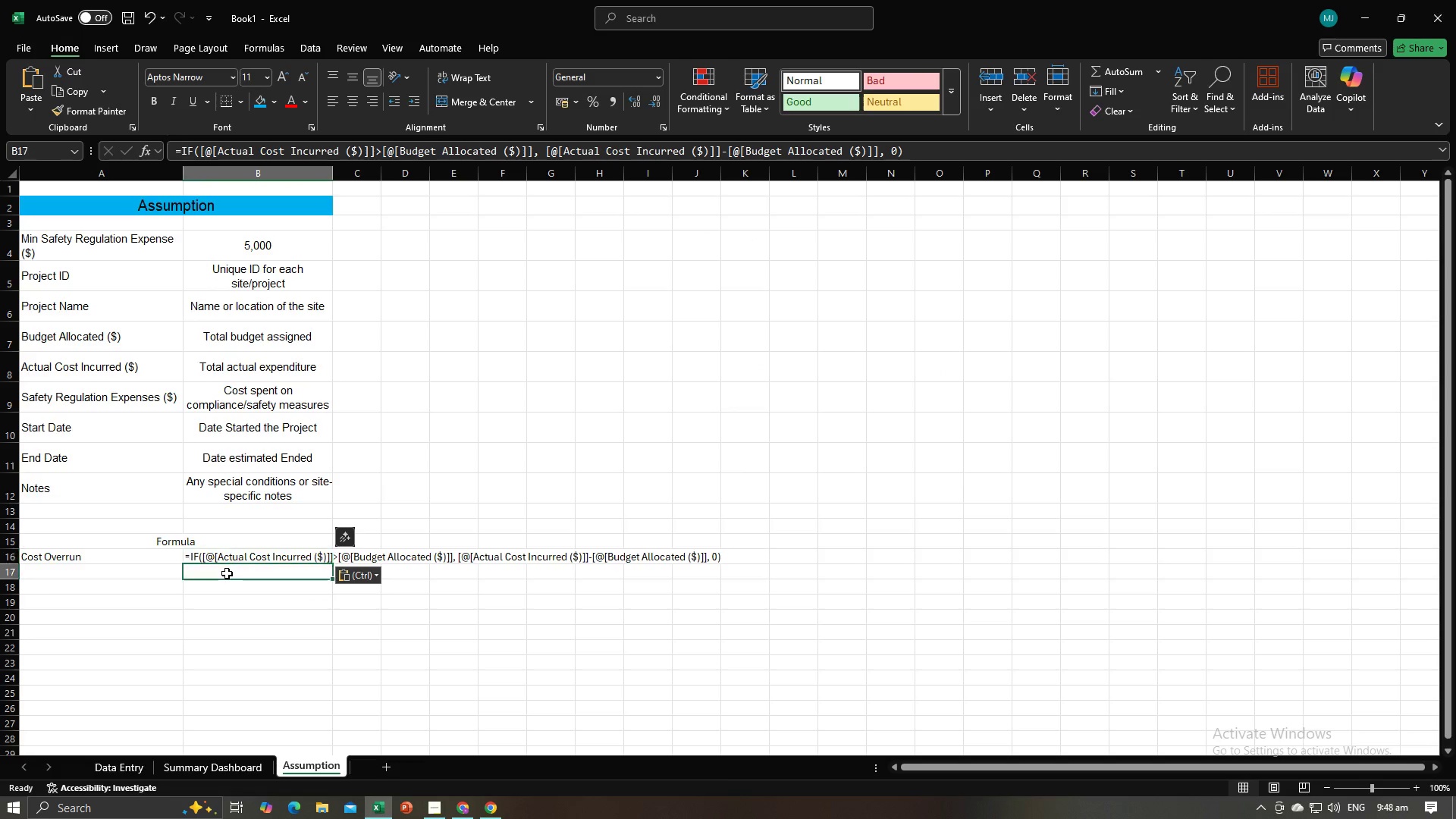 
left_click([227, 573])
 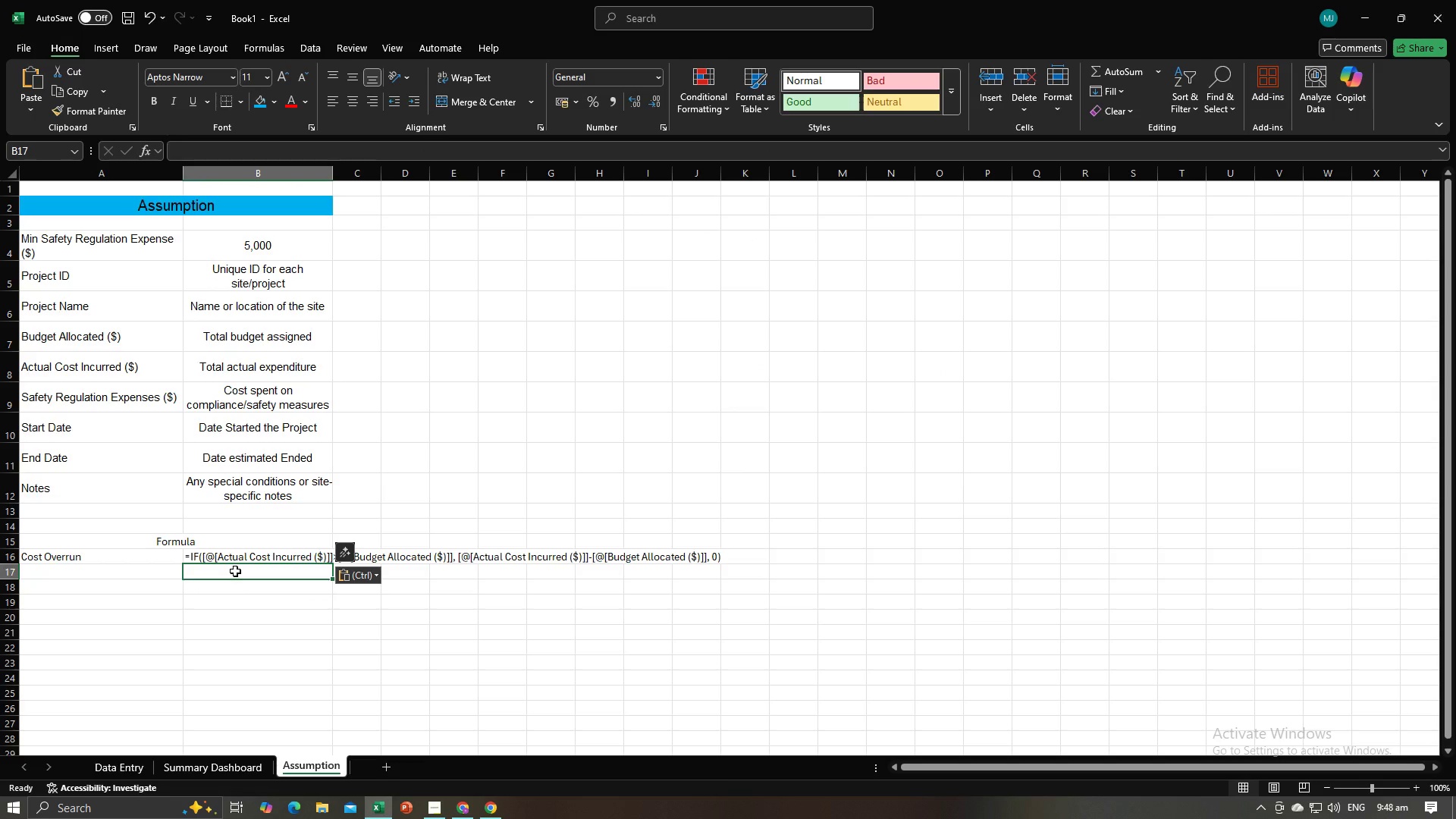 
key(Equal)
 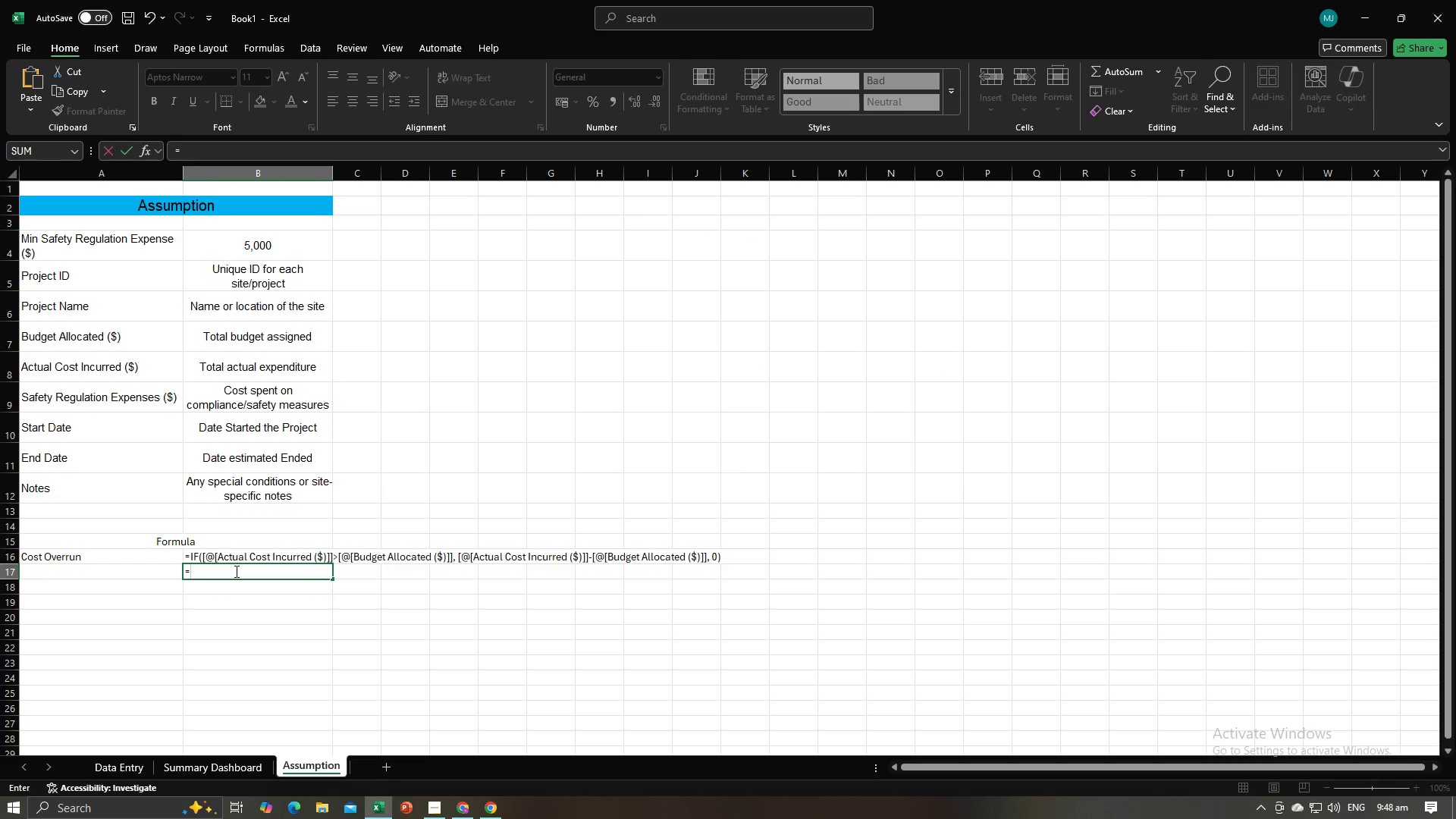 
hold_key(key=ShiftLeft, duration=0.36)
 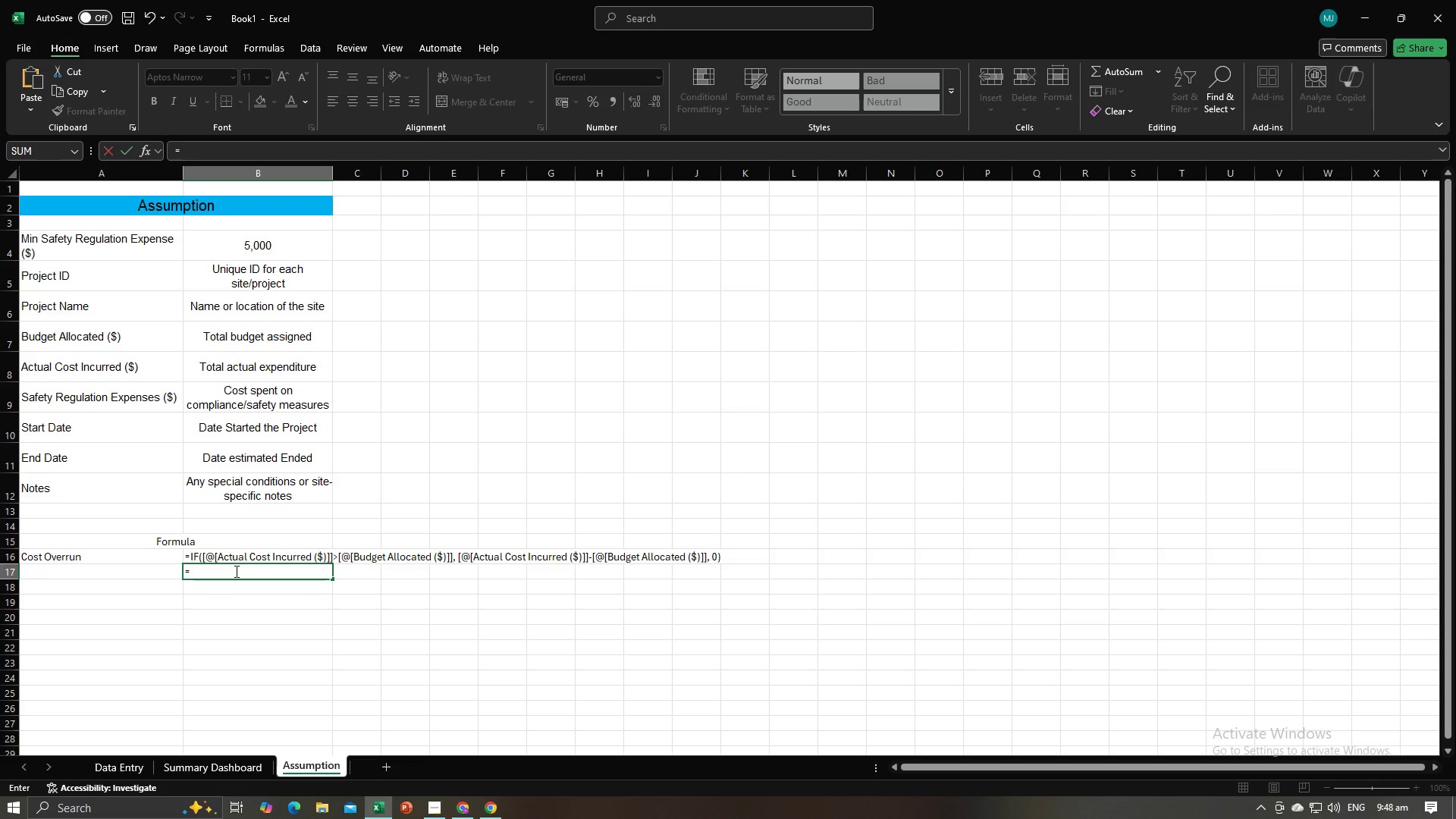 
key(Backspace)
 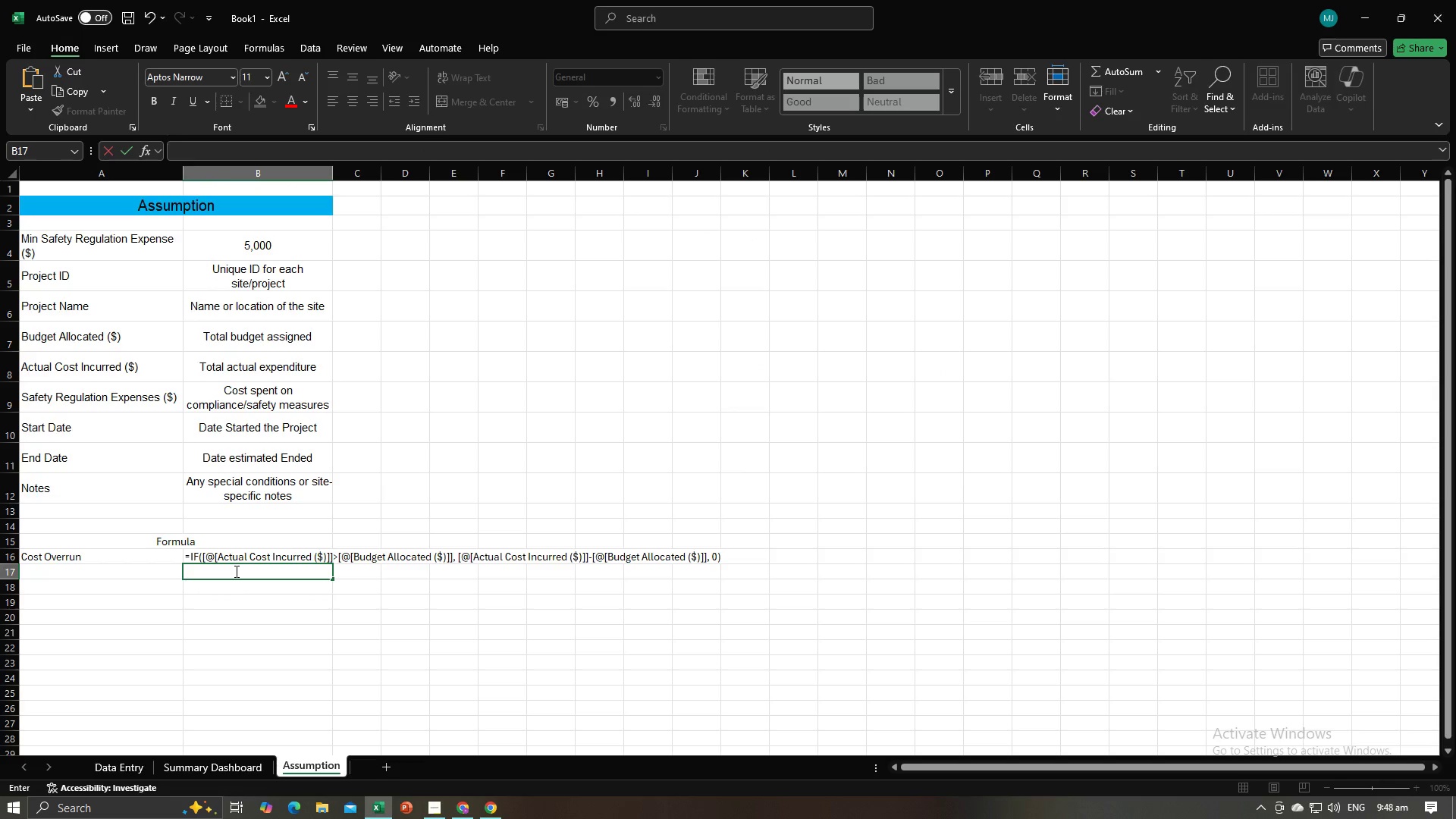 
key(Equal)
 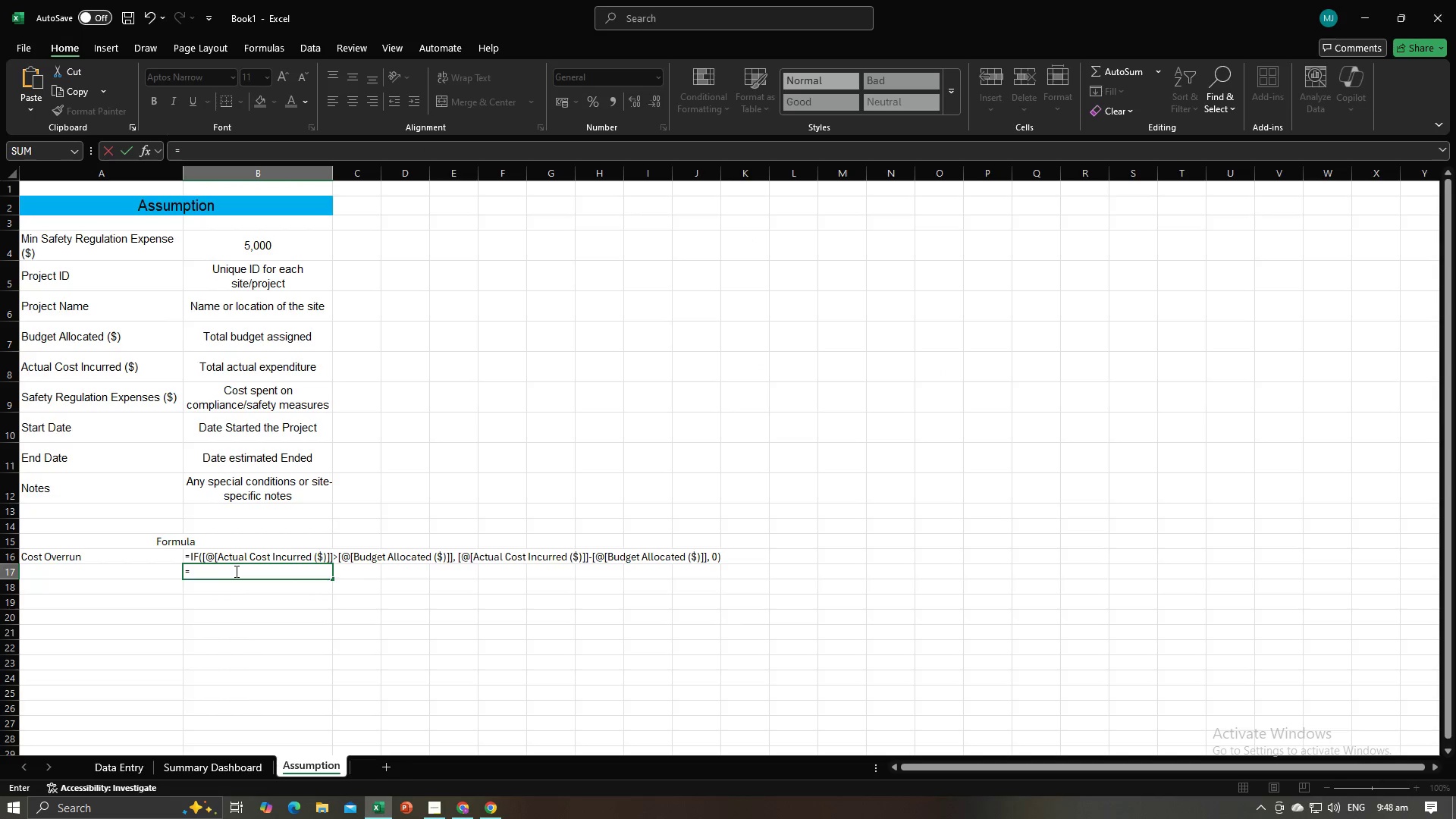 
key(Alt+AltLeft)
 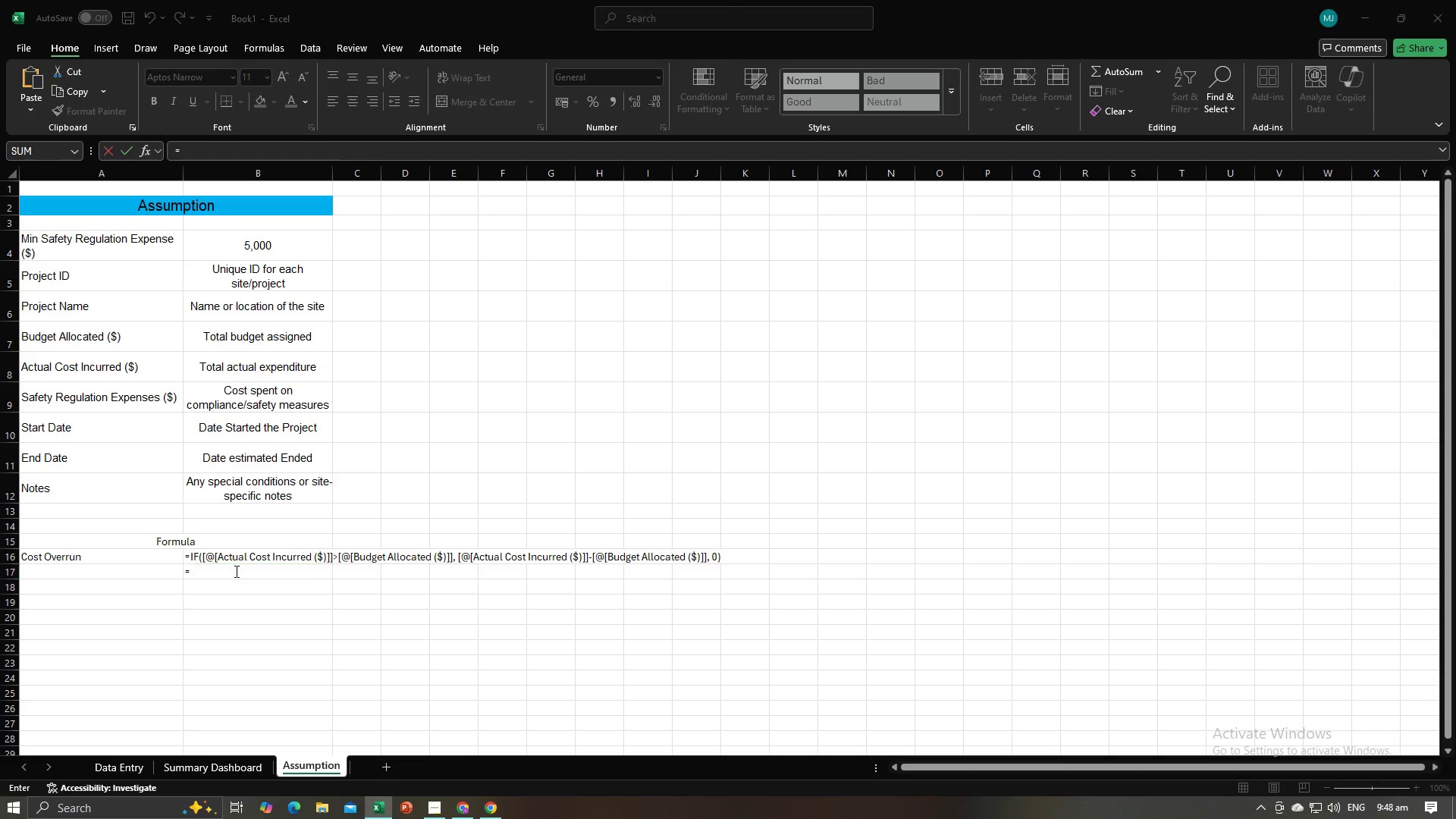 
key(Alt+Tab)